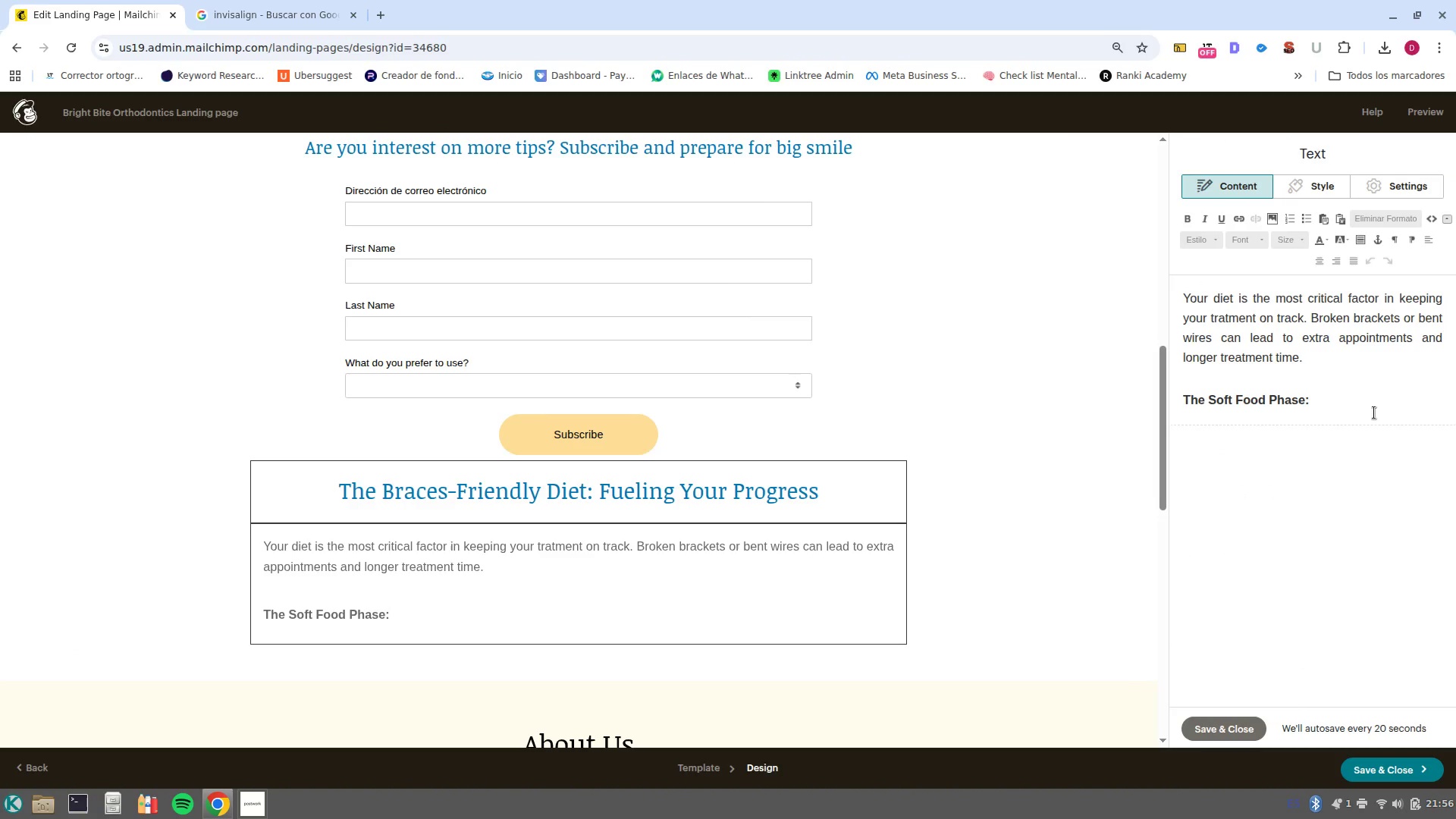 
left_click([1360, 391])
 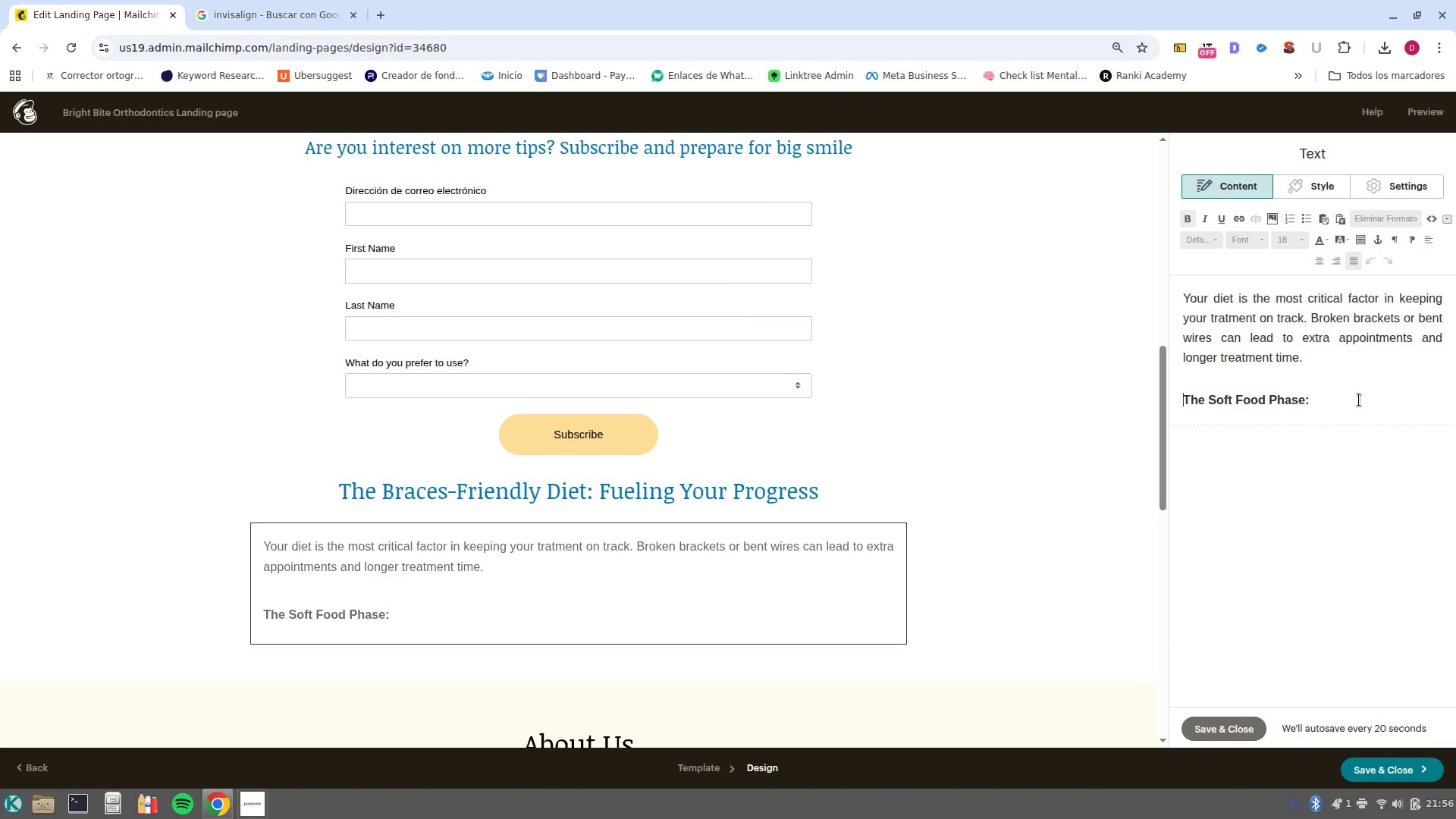 
left_click([1359, 400])
 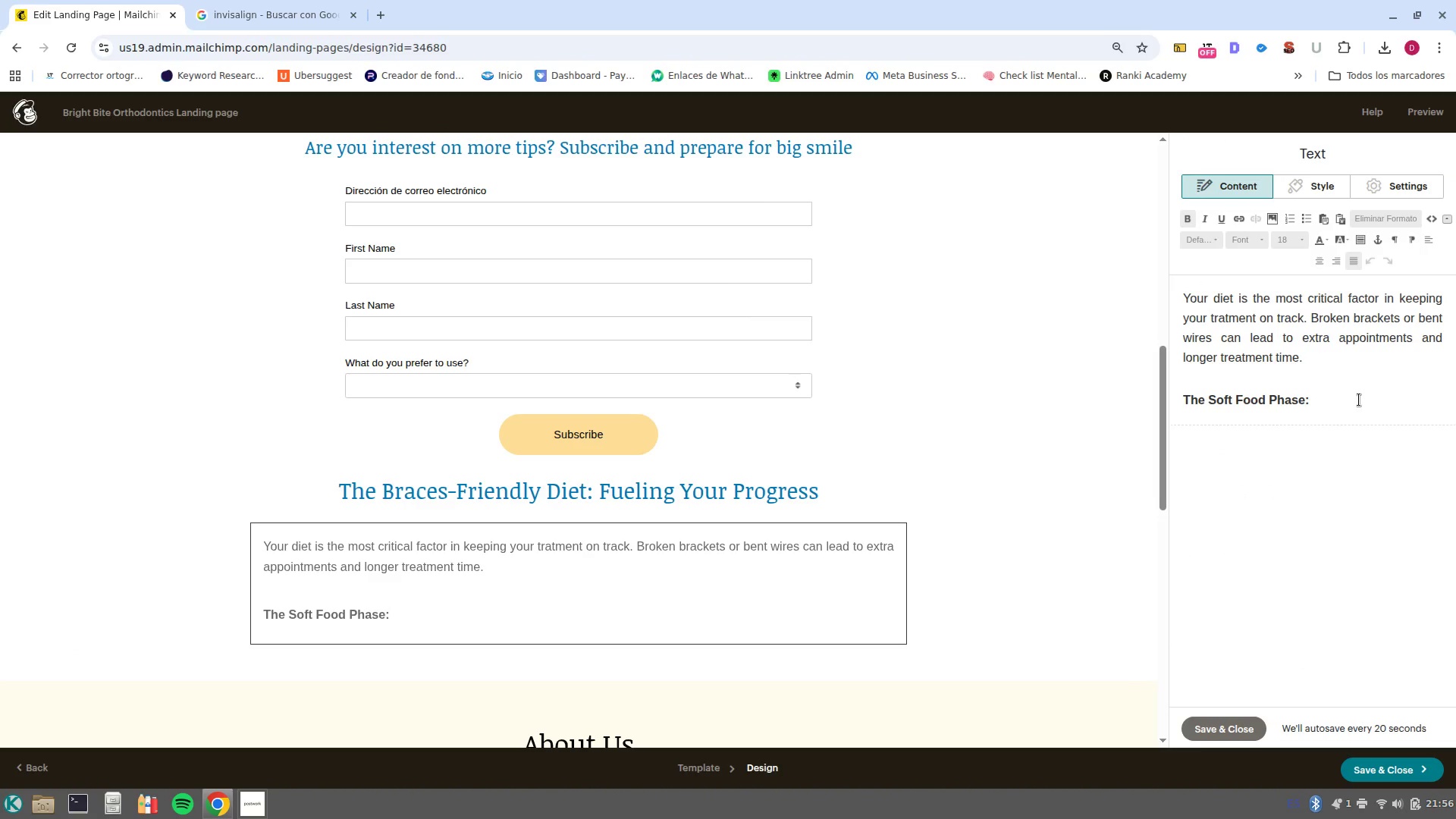 
type(For the first few days, St)
key(Backspace)
key(Backspace)
type(stick to foods that reque)
key(Backspace)
type(ires minimal chewing. Think of protein/rish)
key(Backspace)
key(Backspace)
type(ch smoothies, creamy pastar)
key(Backspace)
type(s )
key(Backspace)
type(, scrambled egs, and chilled yogurt)
 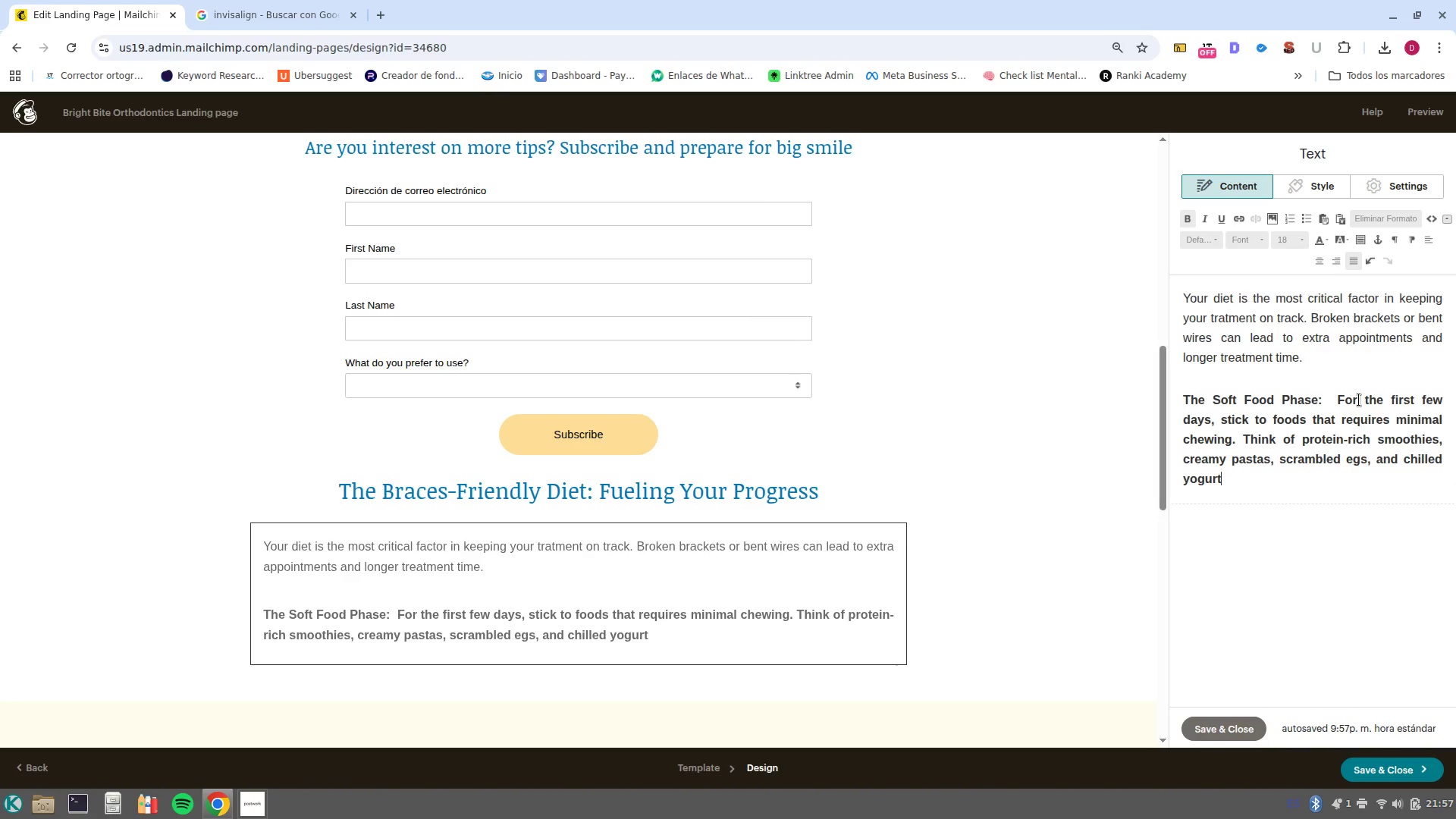 
left_click_drag(start_coordinate=[1255, 486], to_coordinate=[1338, 406])
 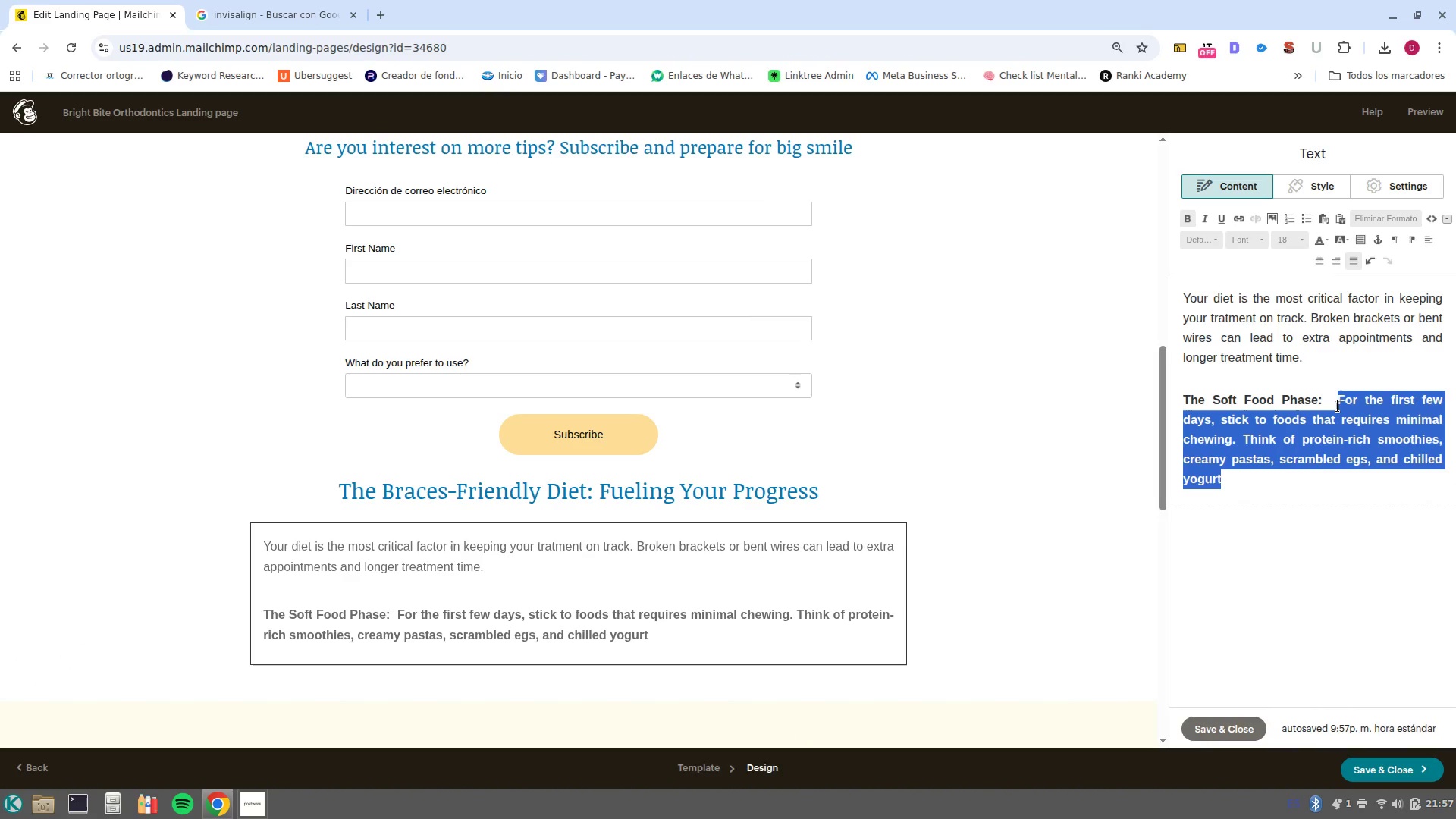 
key(Control+B)
 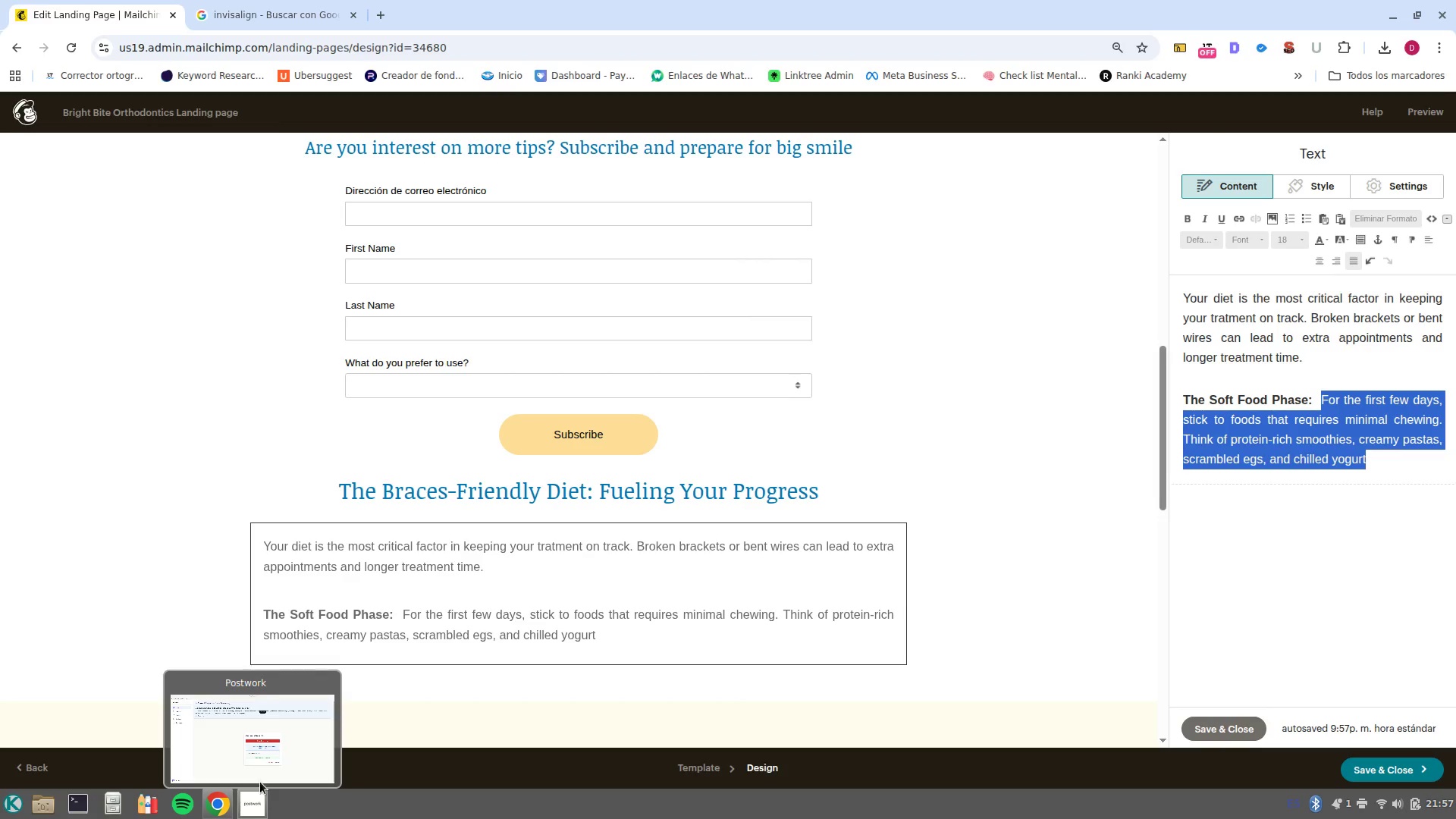 
left_click([265, 736])